 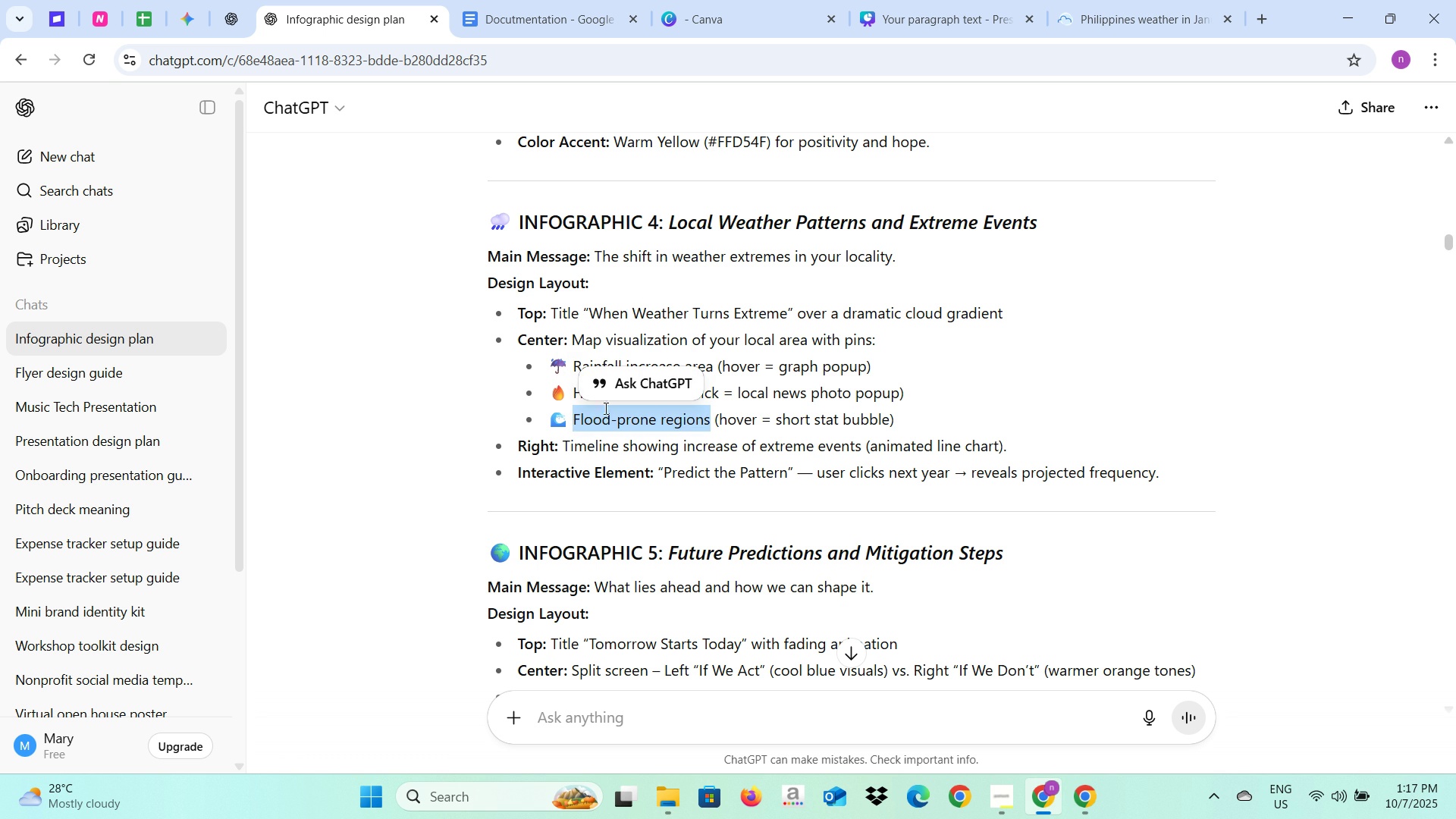 
key(Control+C)
 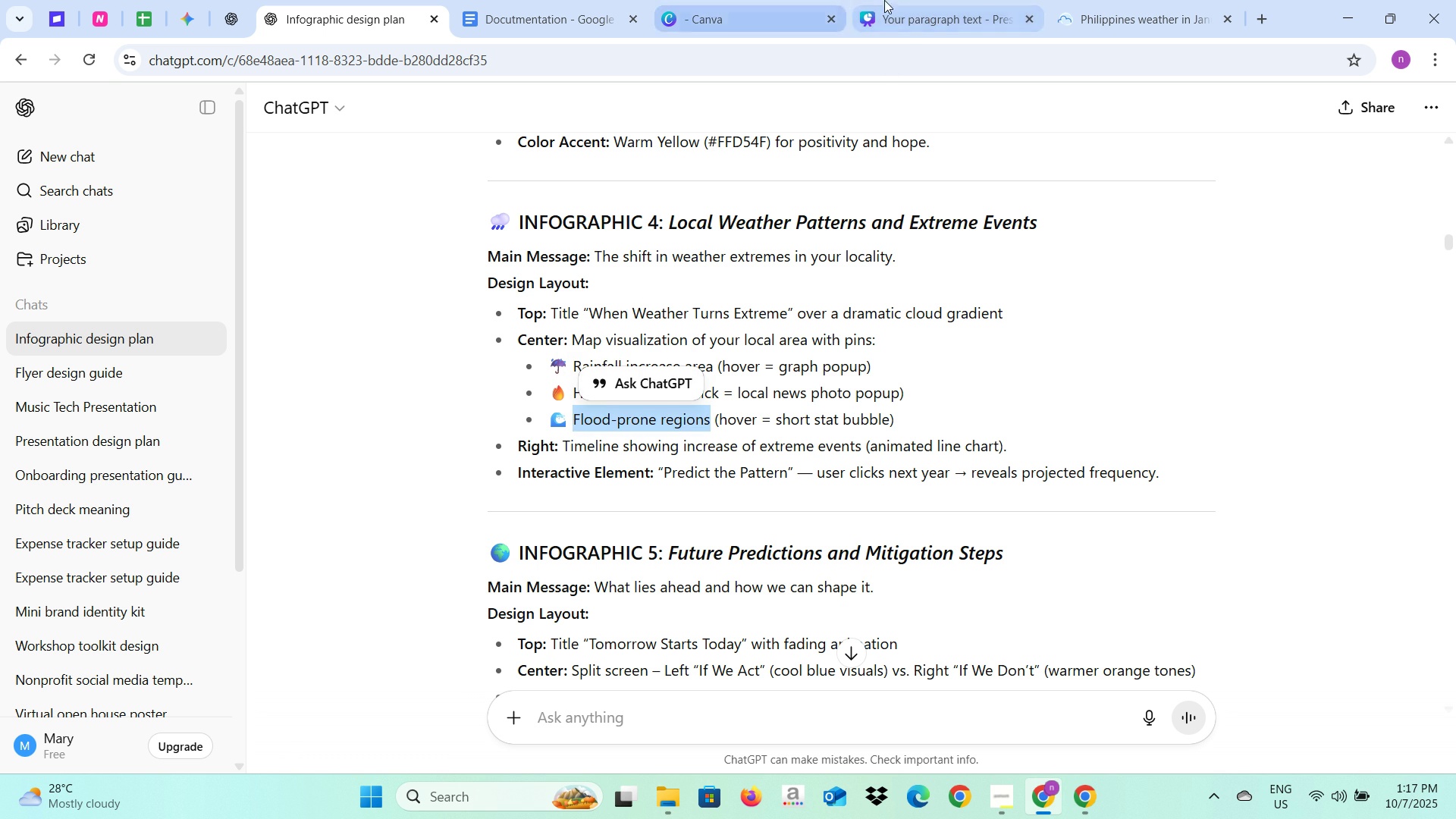 
left_click([928, 0])
 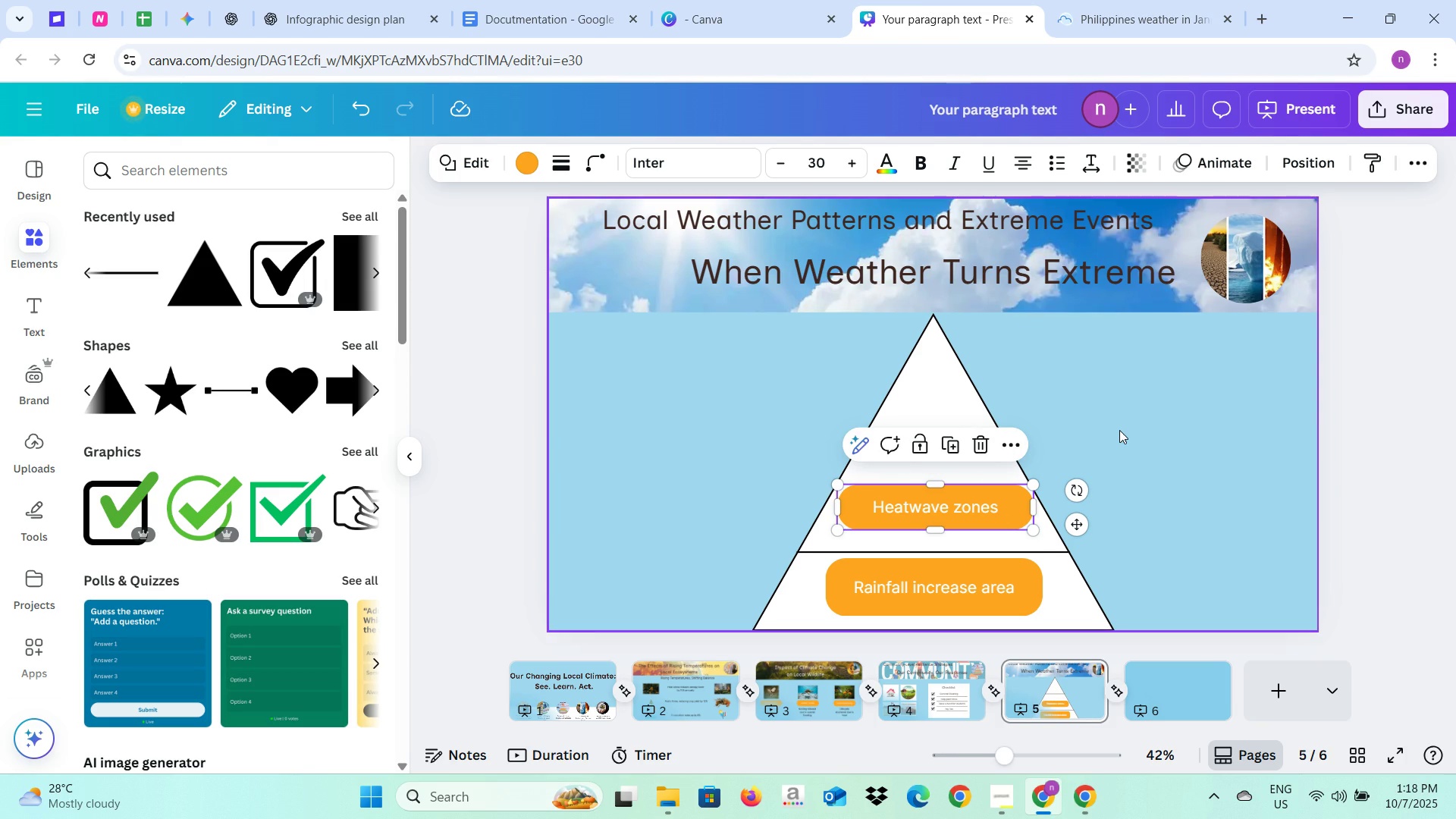 
left_click([1119, 430])
 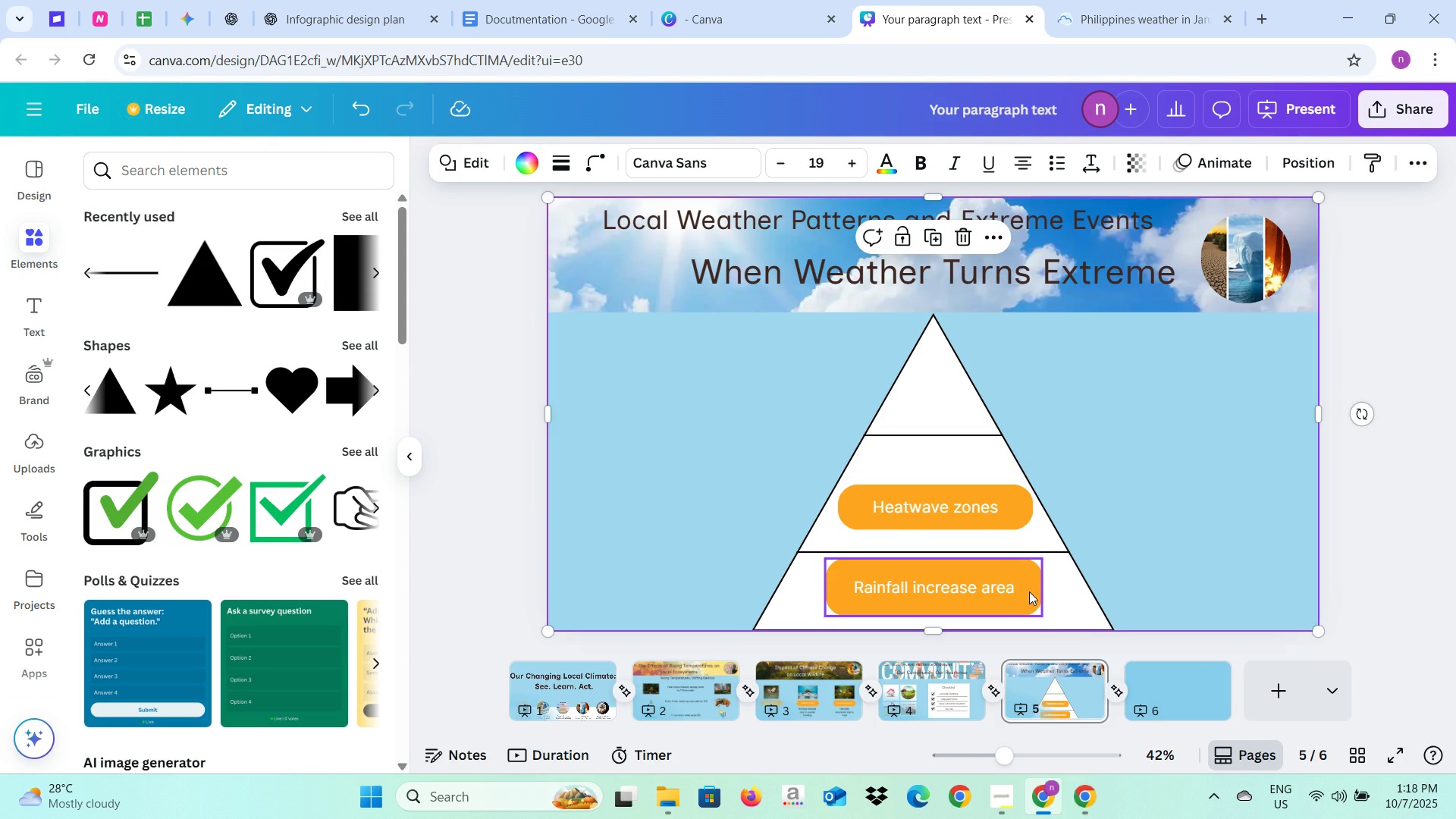 
left_click([1029, 592])